 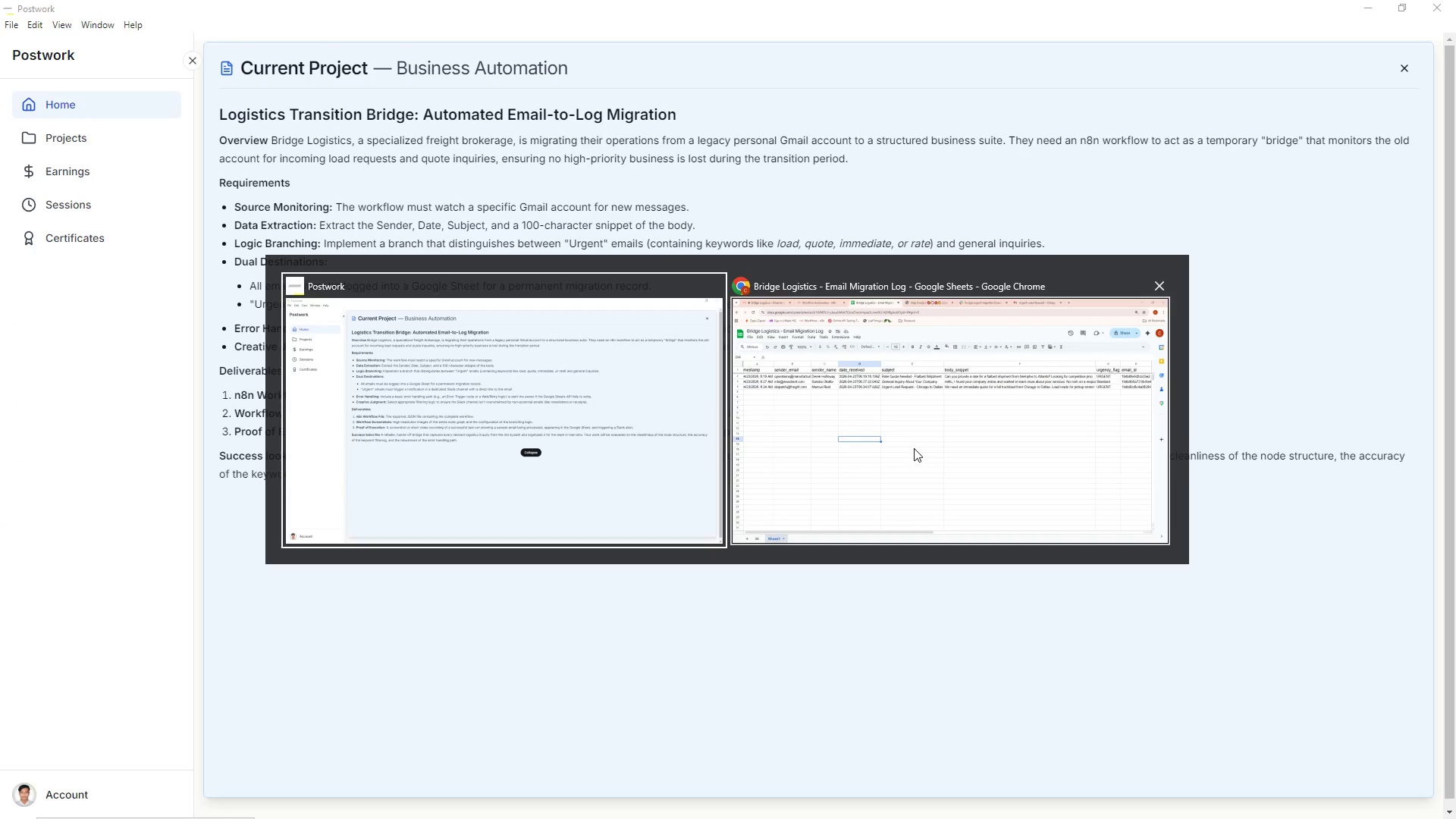 
key(Alt+Tab)
 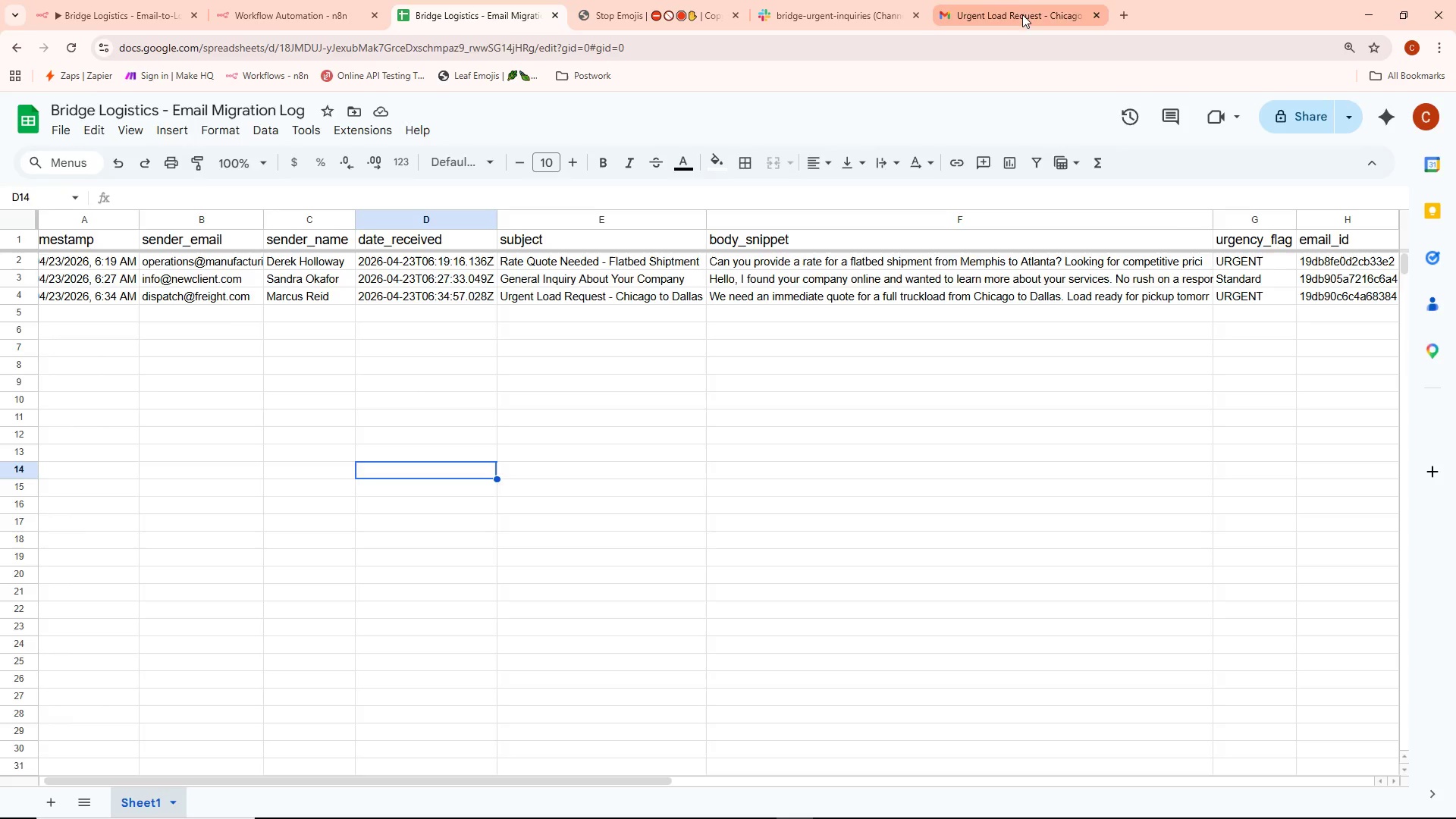 
double_click([848, 0])
 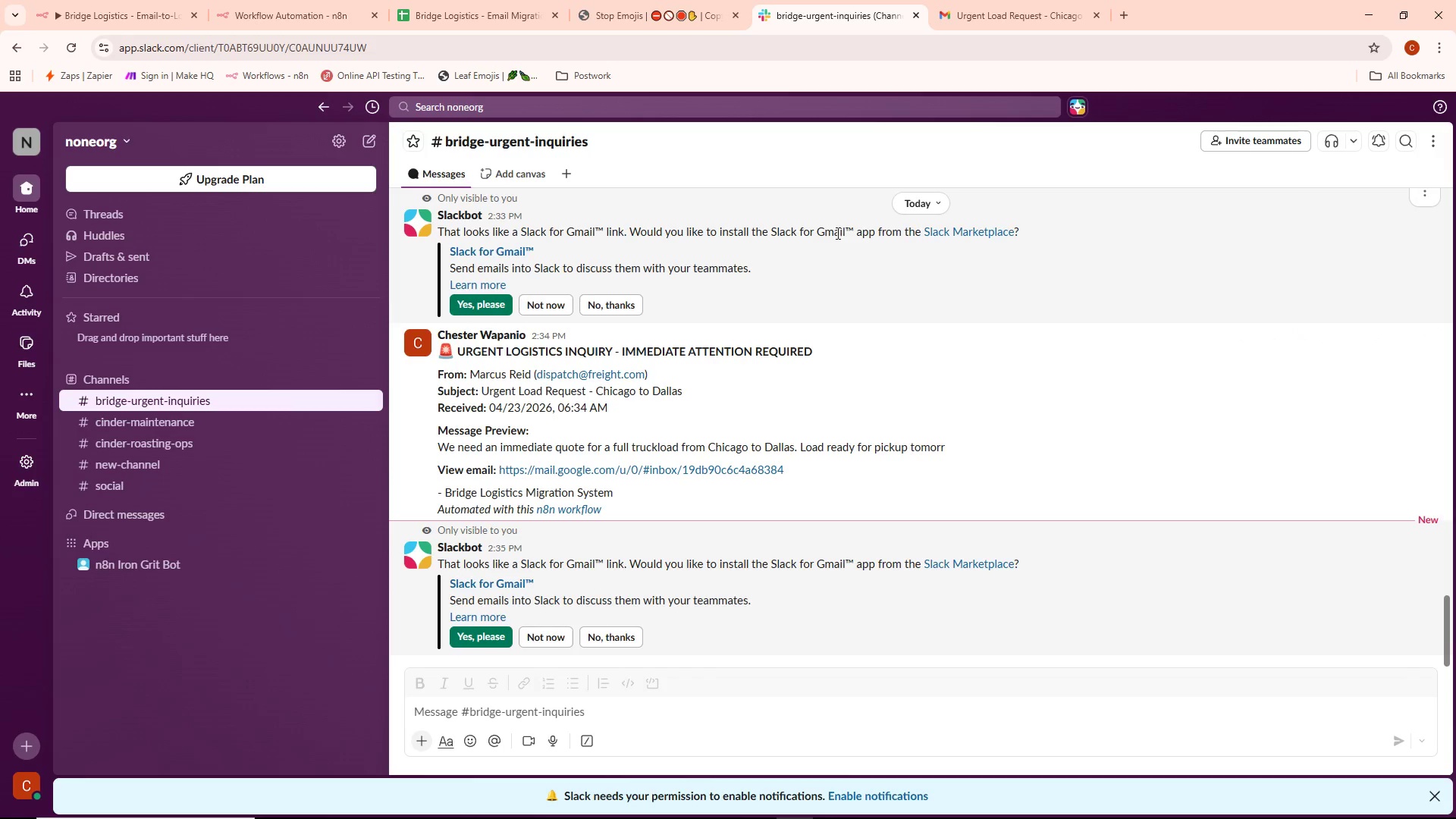 
key(Meta+Shift+S)
 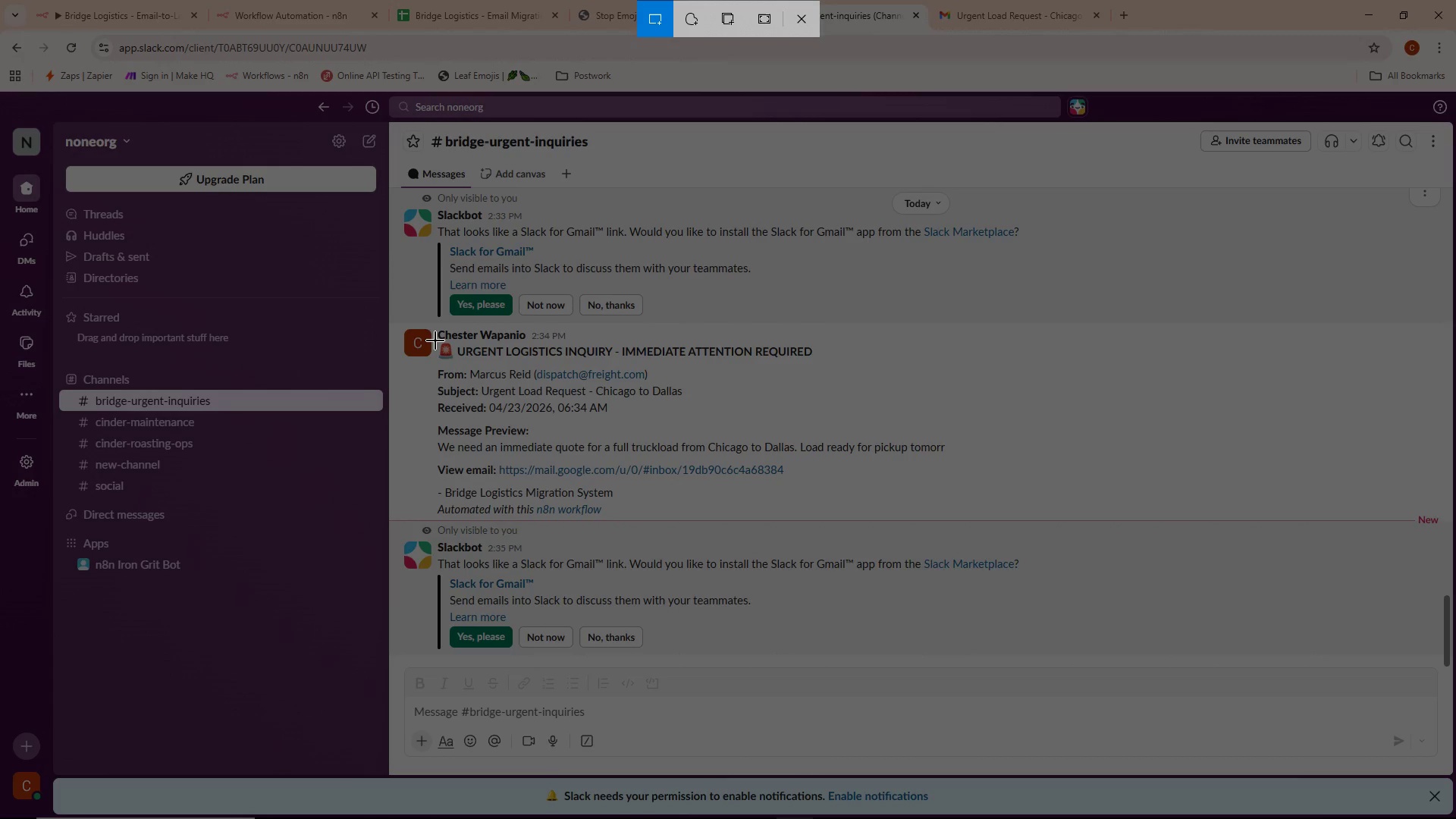 
left_click_drag(start_coordinate=[433, 342], to_coordinate=[505, 327])
 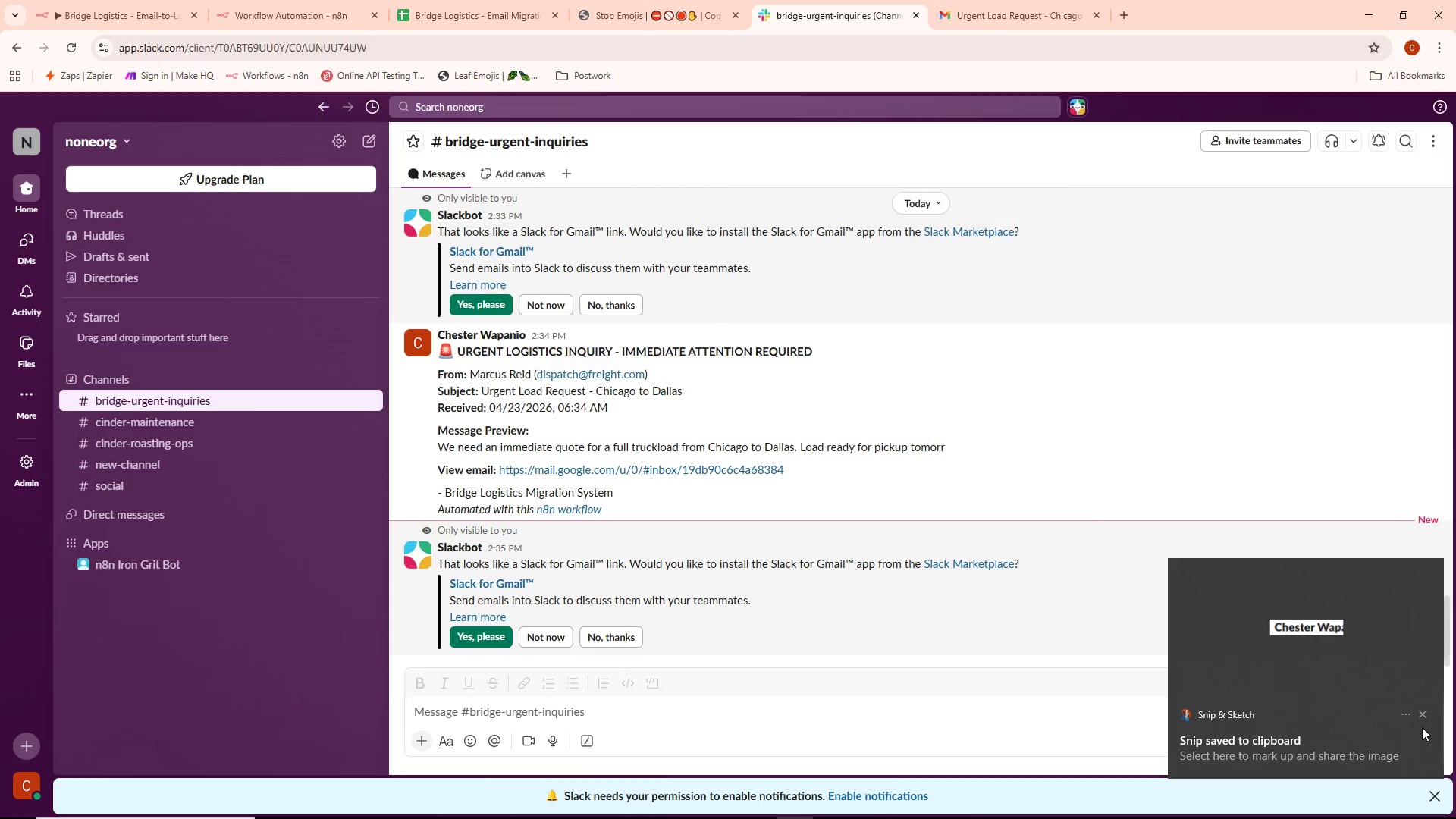 
left_click([1425, 713])
 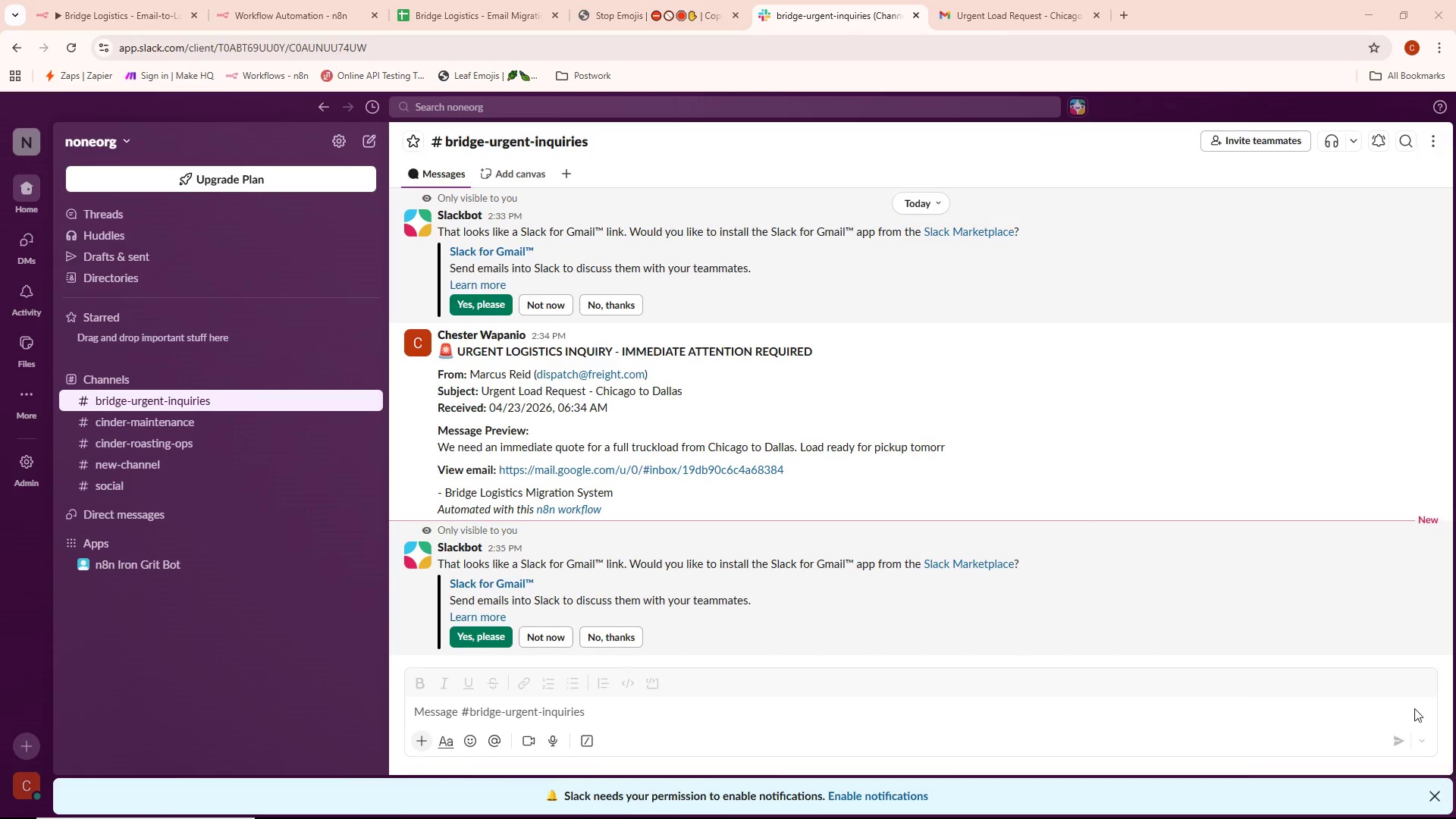 
key(Meta+Shift+S)
 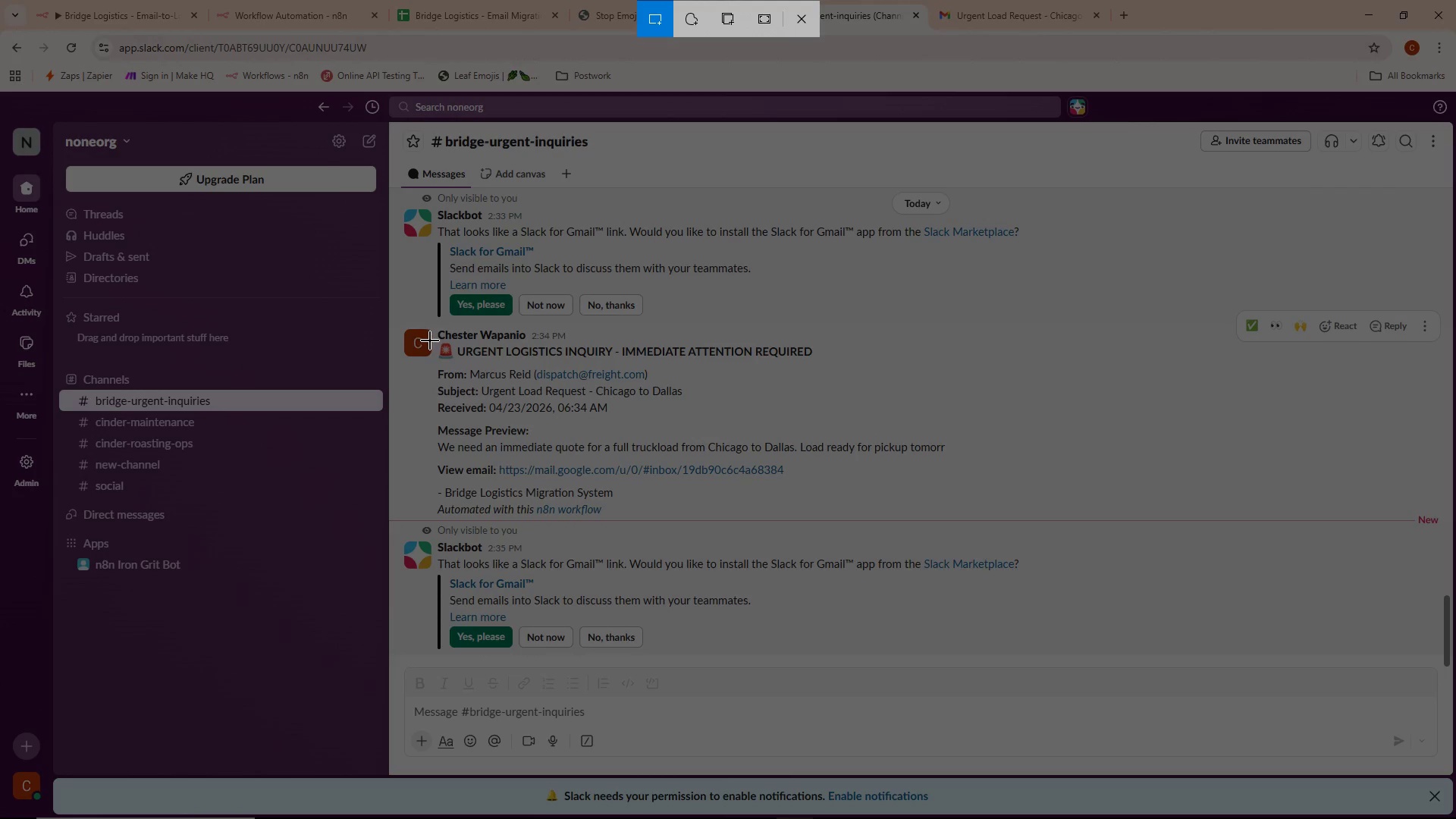 
left_click_drag(start_coordinate=[431, 340], to_coordinate=[1087, 505])
 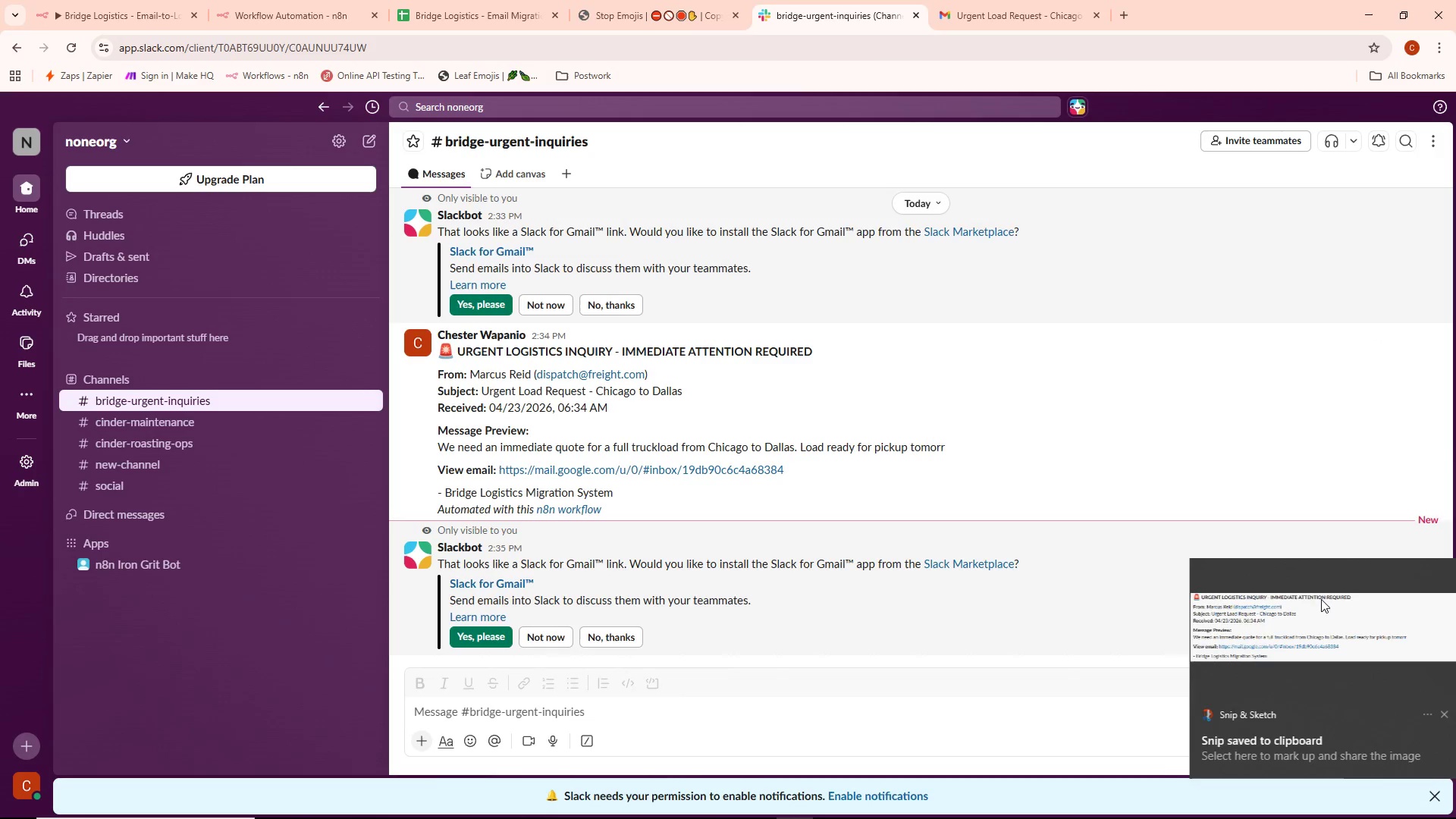 
left_click([1266, 626])
 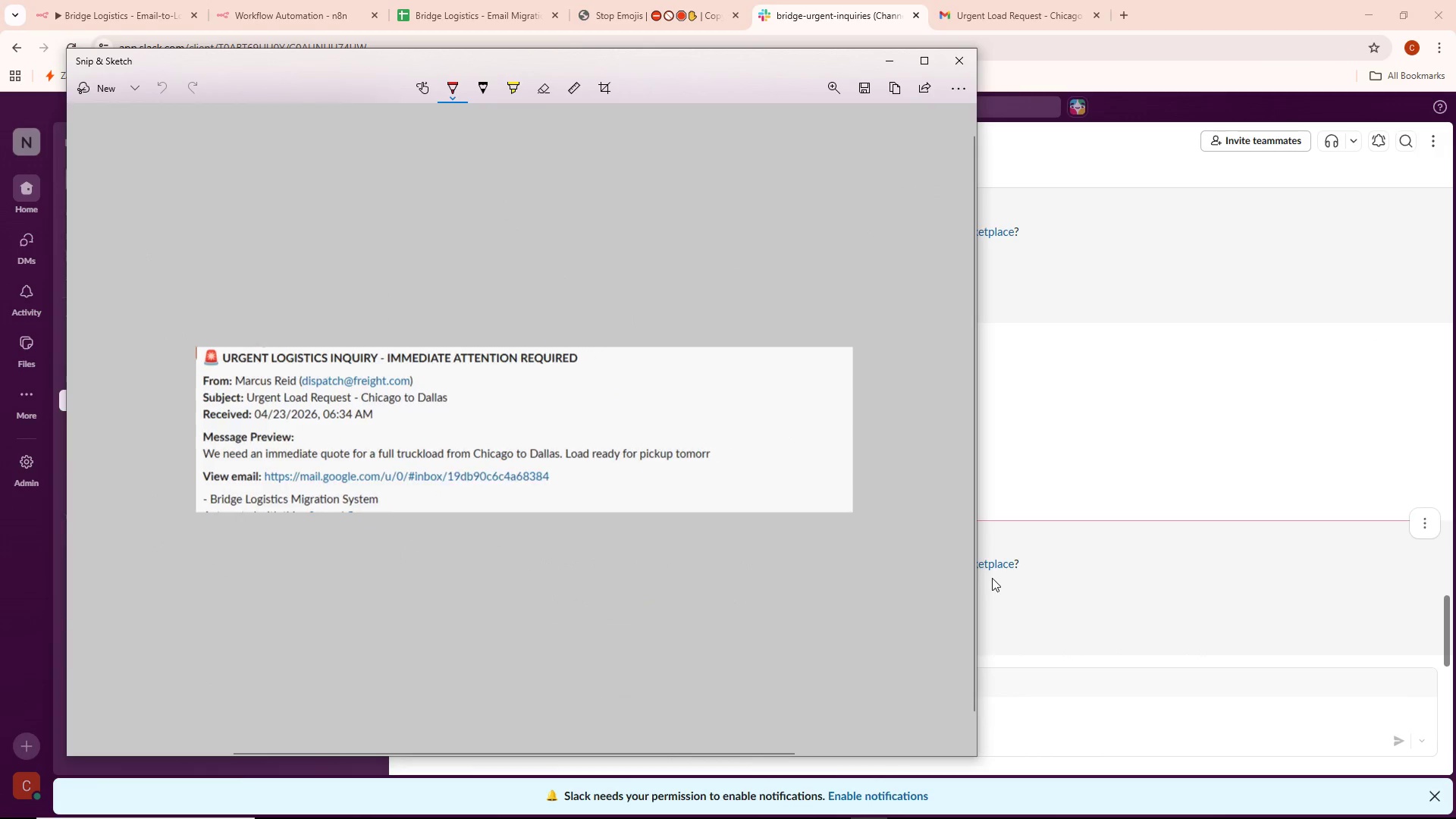 
key(Control+ControlLeft)
 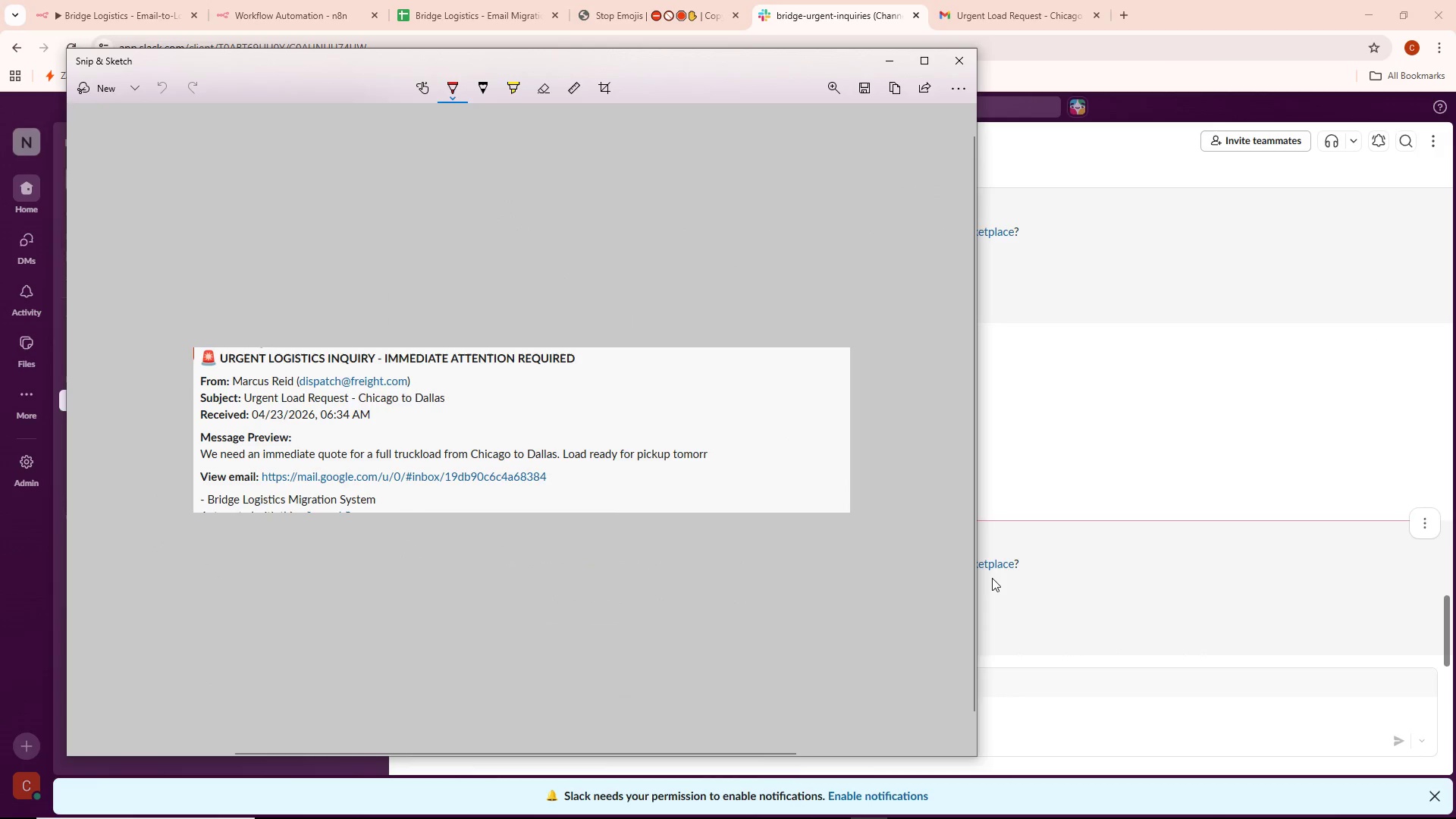 
key(Control+S)
 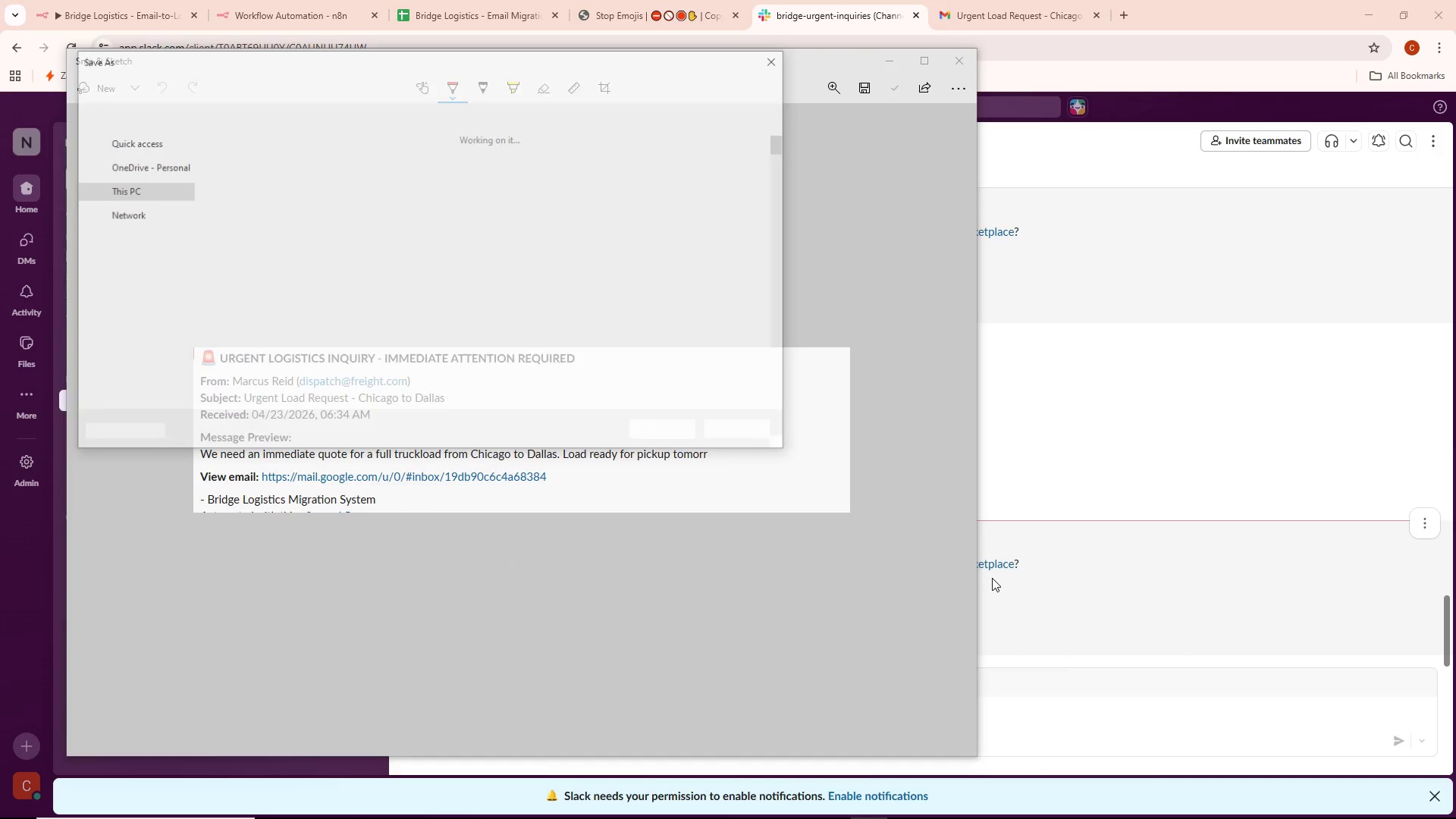 
key(Backspace)
type(s4)
 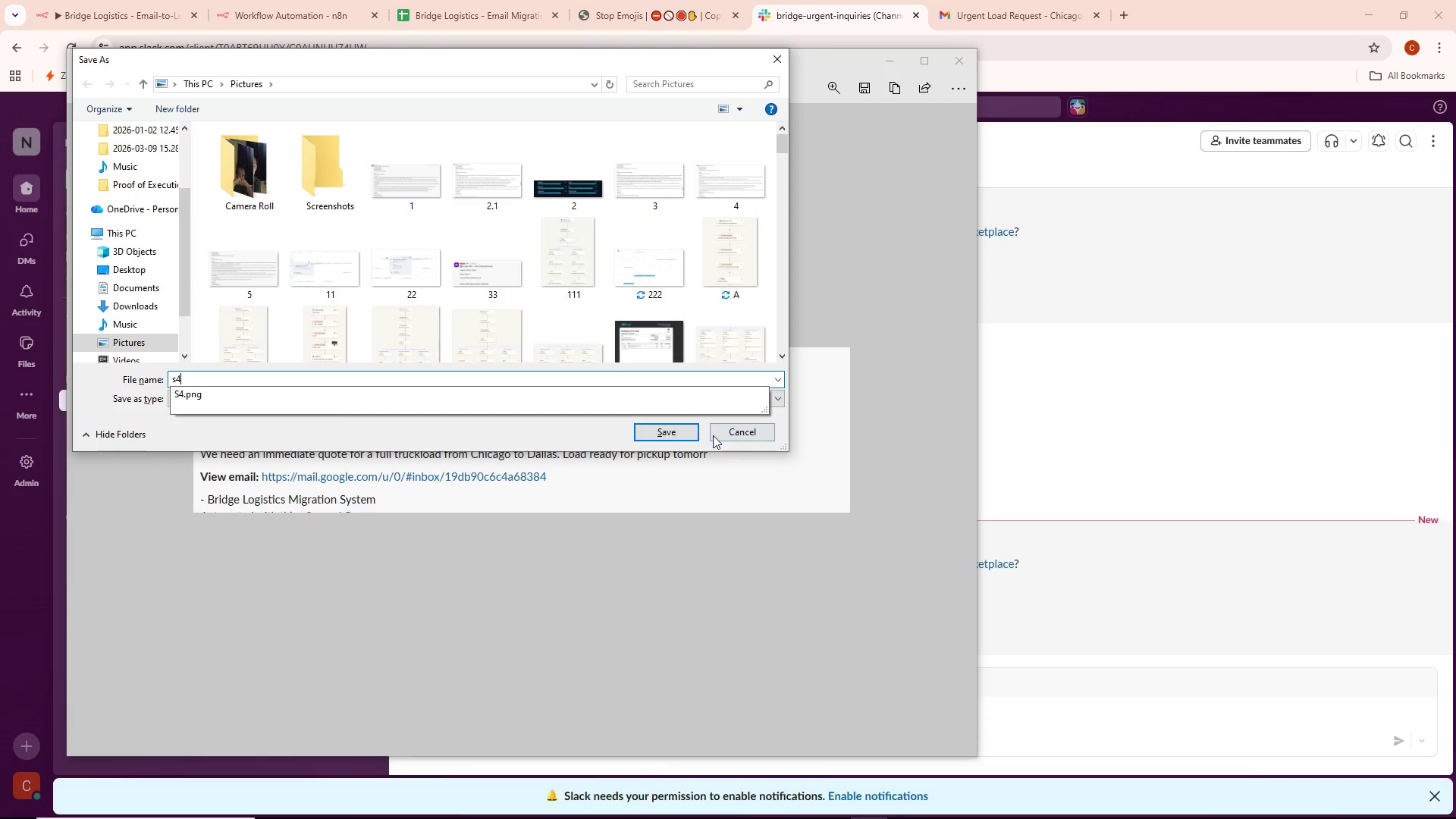 
left_click([680, 435])
 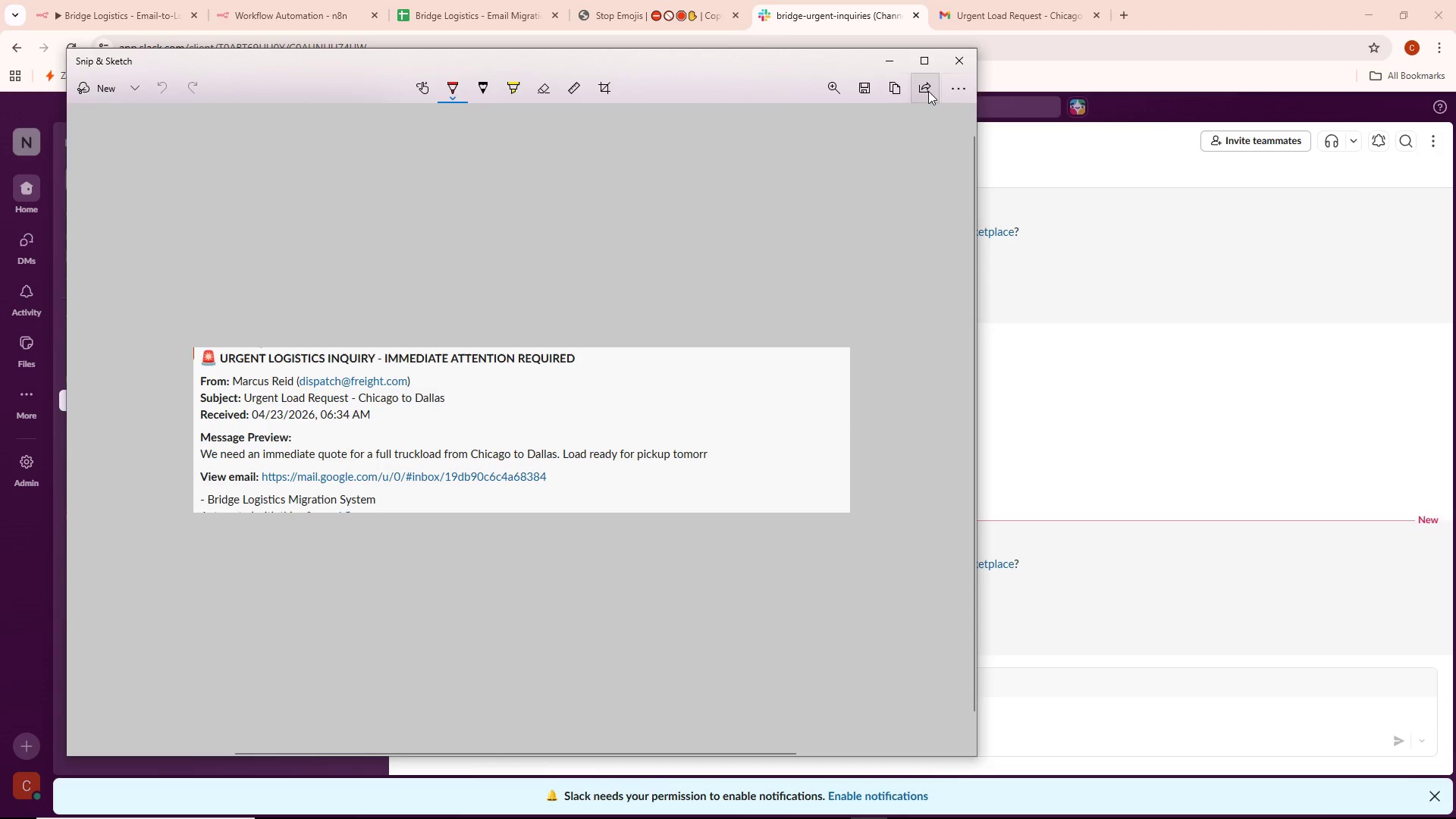 
left_click([965, 64])
 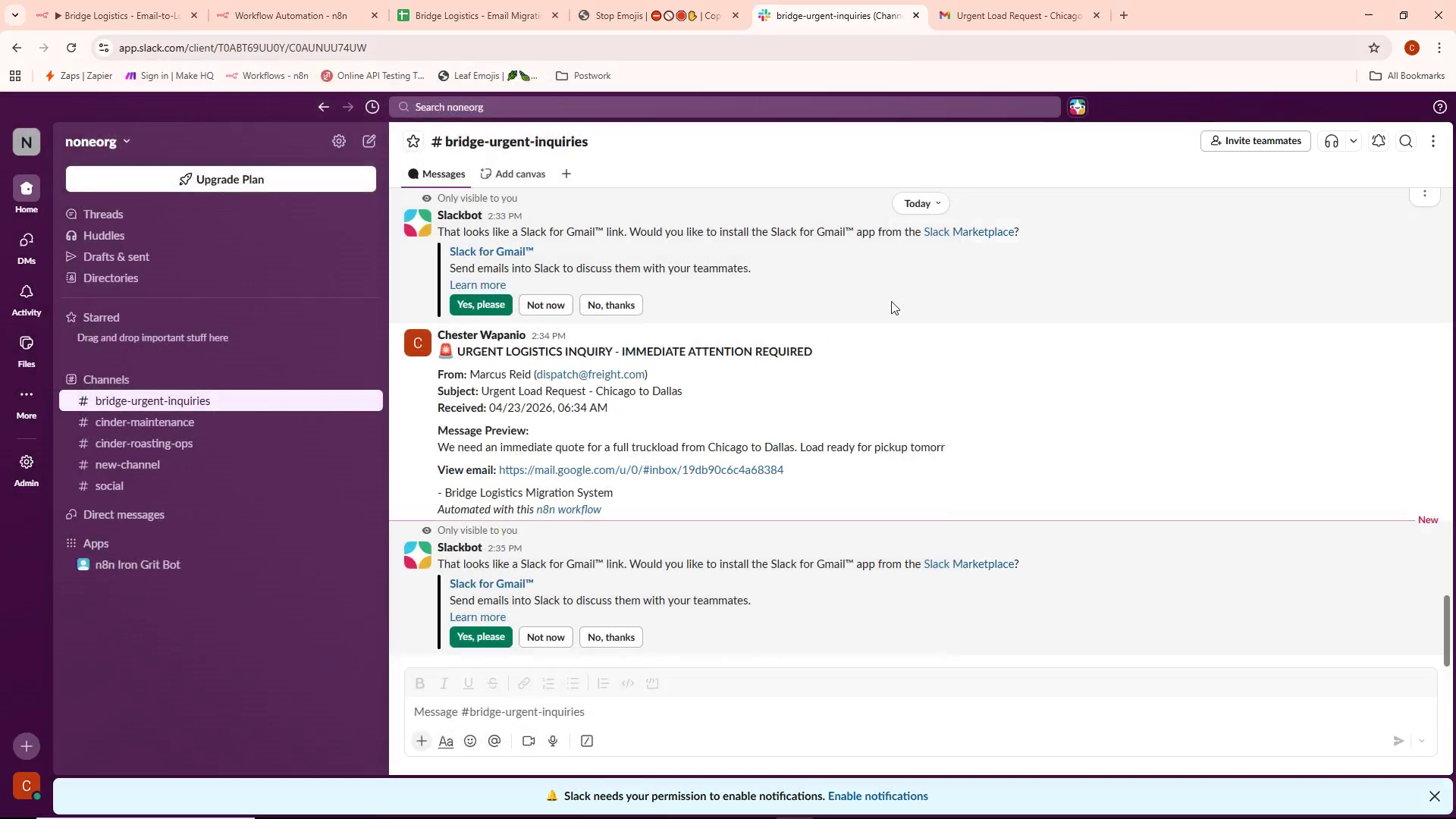 
key(Alt+AltLeft)
 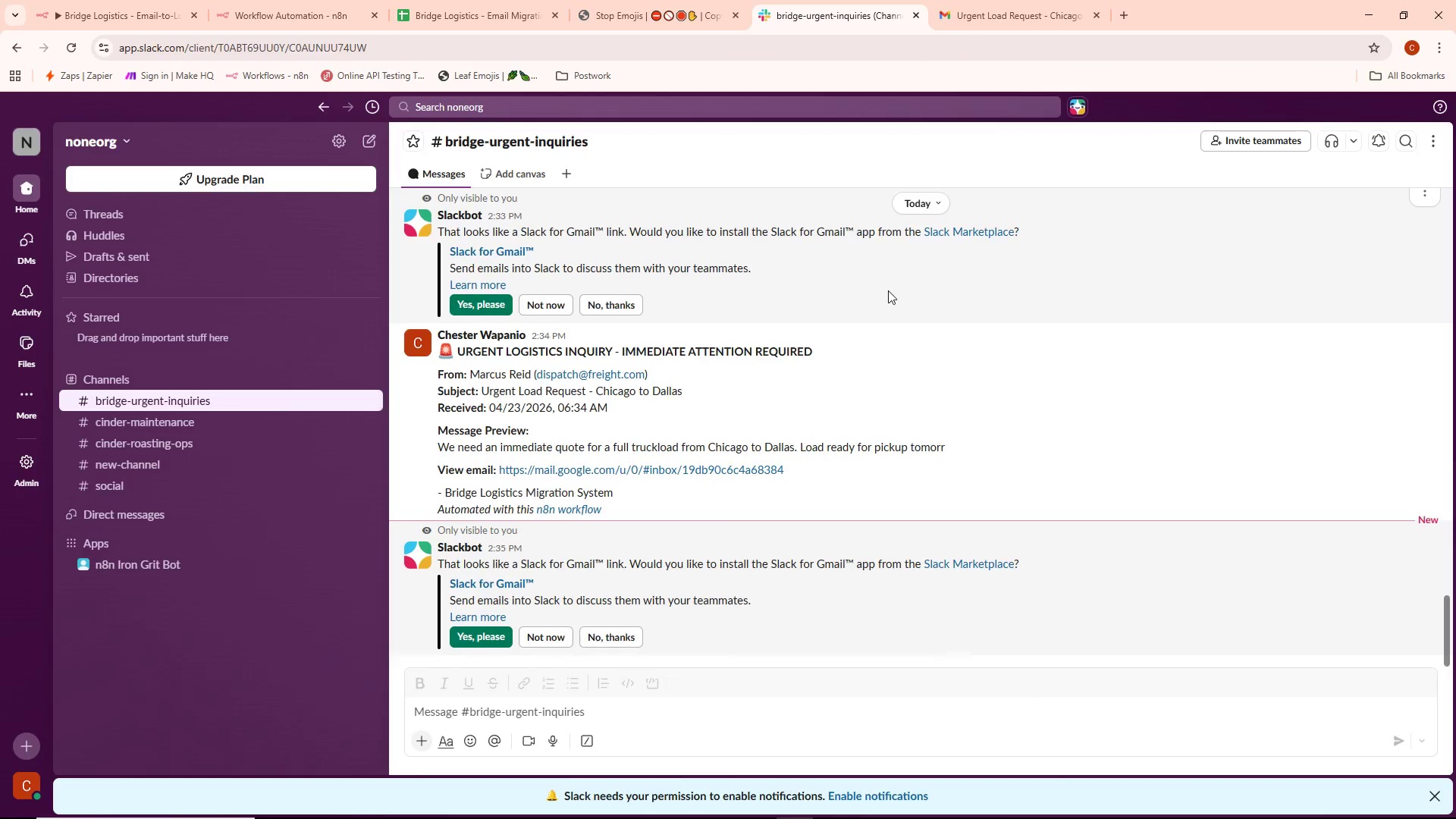 
key(Alt+Tab)